 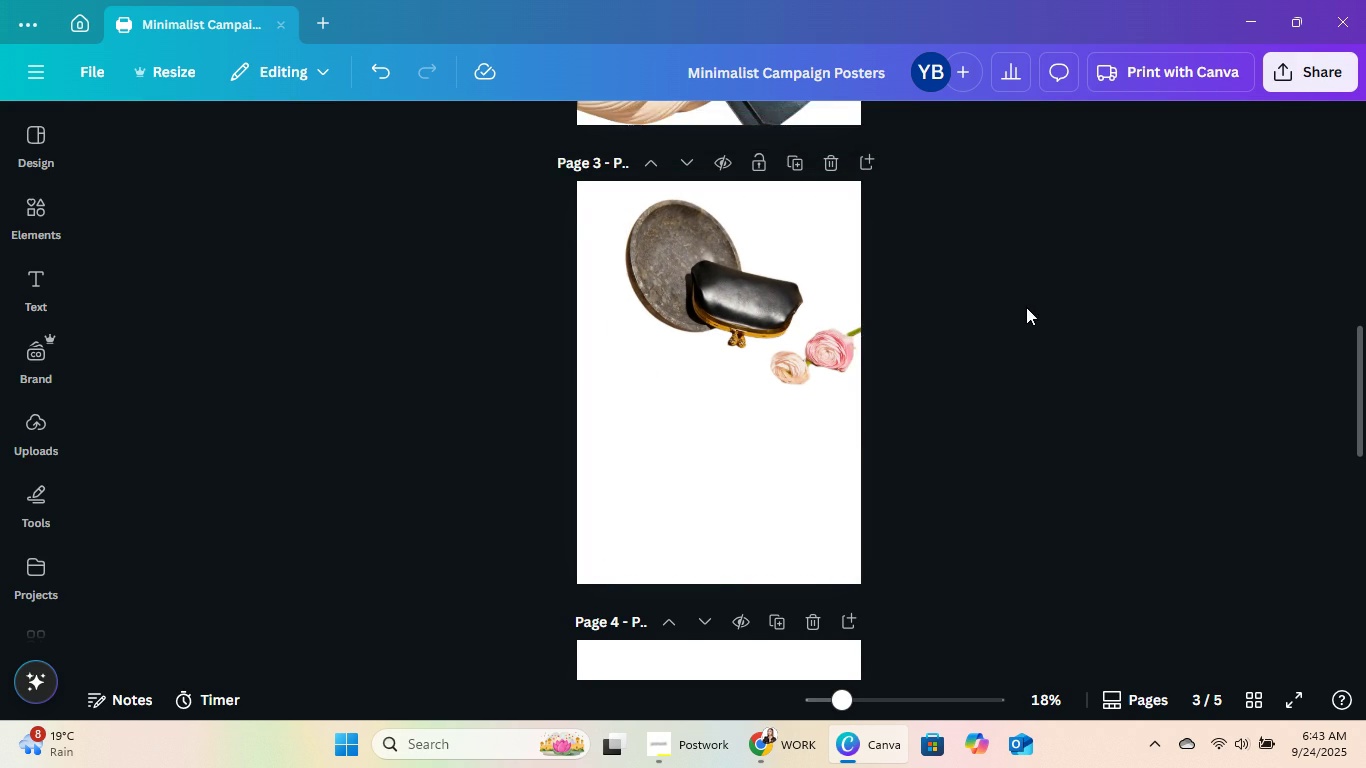 
scroll: coordinate [1031, 332], scroll_direction: up, amount: 3.0
 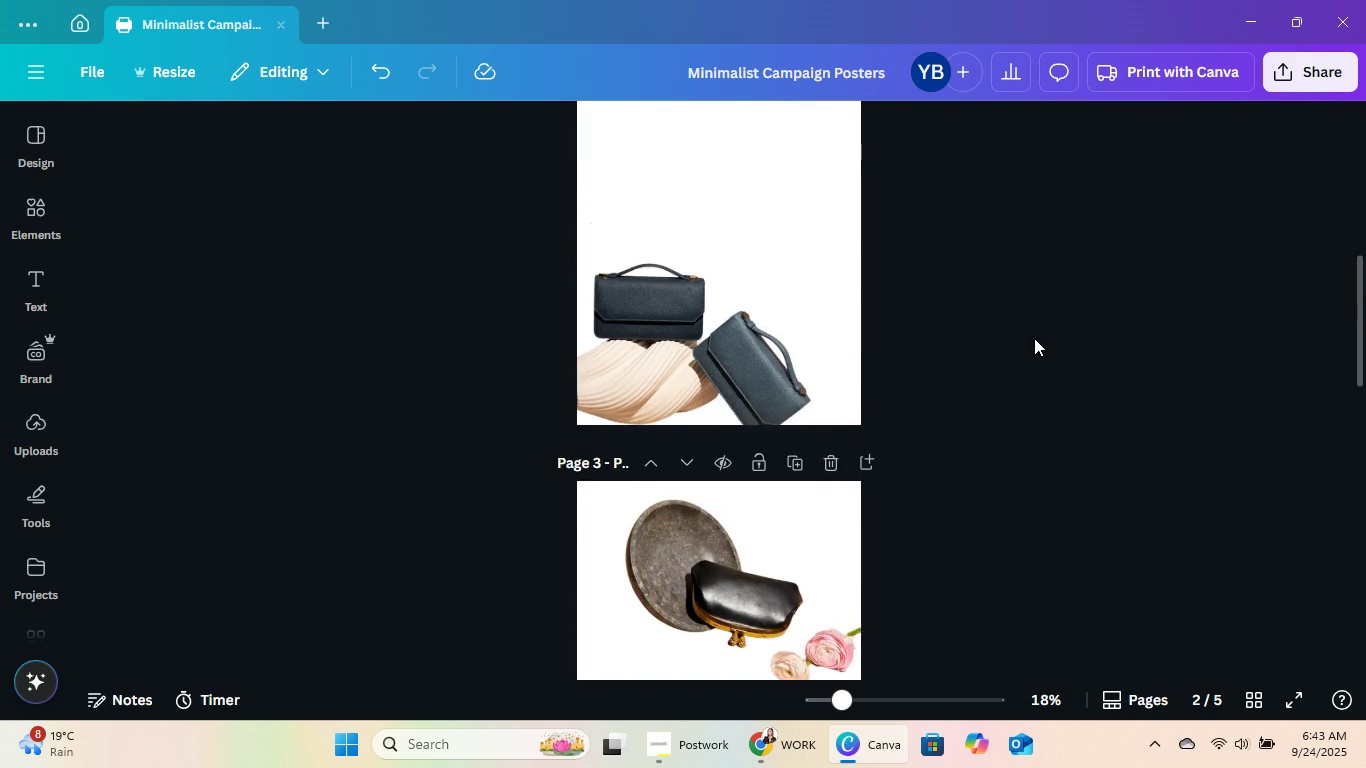 
scroll: coordinate [907, 421], scroll_direction: down, amount: 11.0
 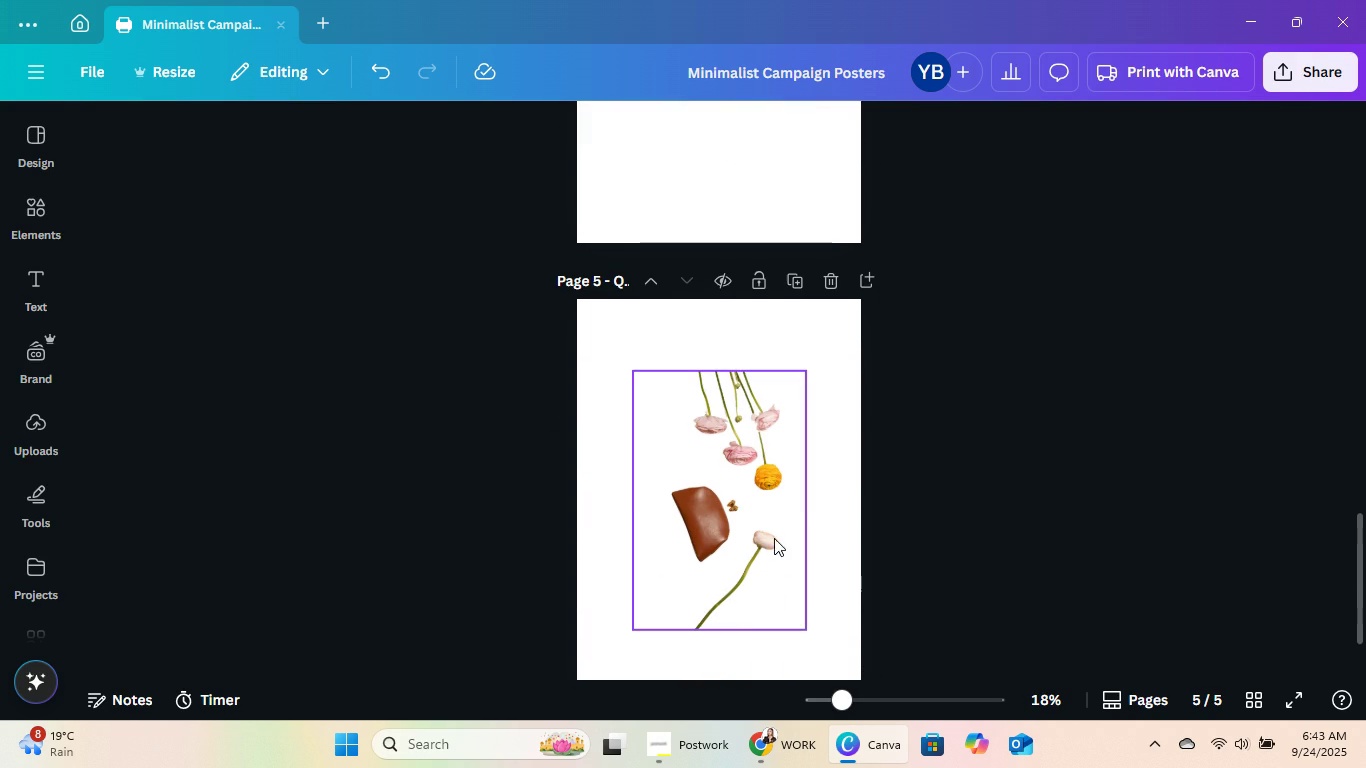 
left_click([774, 538])
 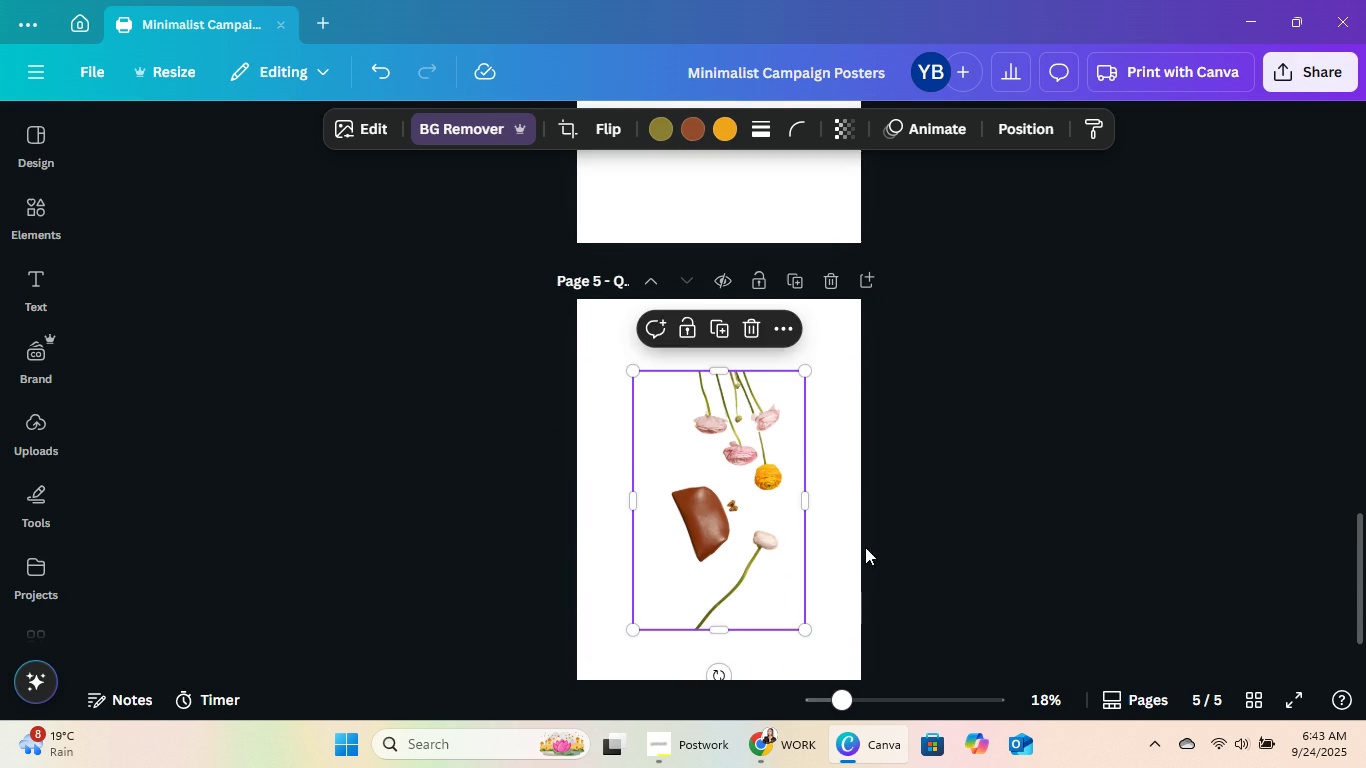 
scroll: coordinate [865, 547], scroll_direction: down, amount: 2.0